 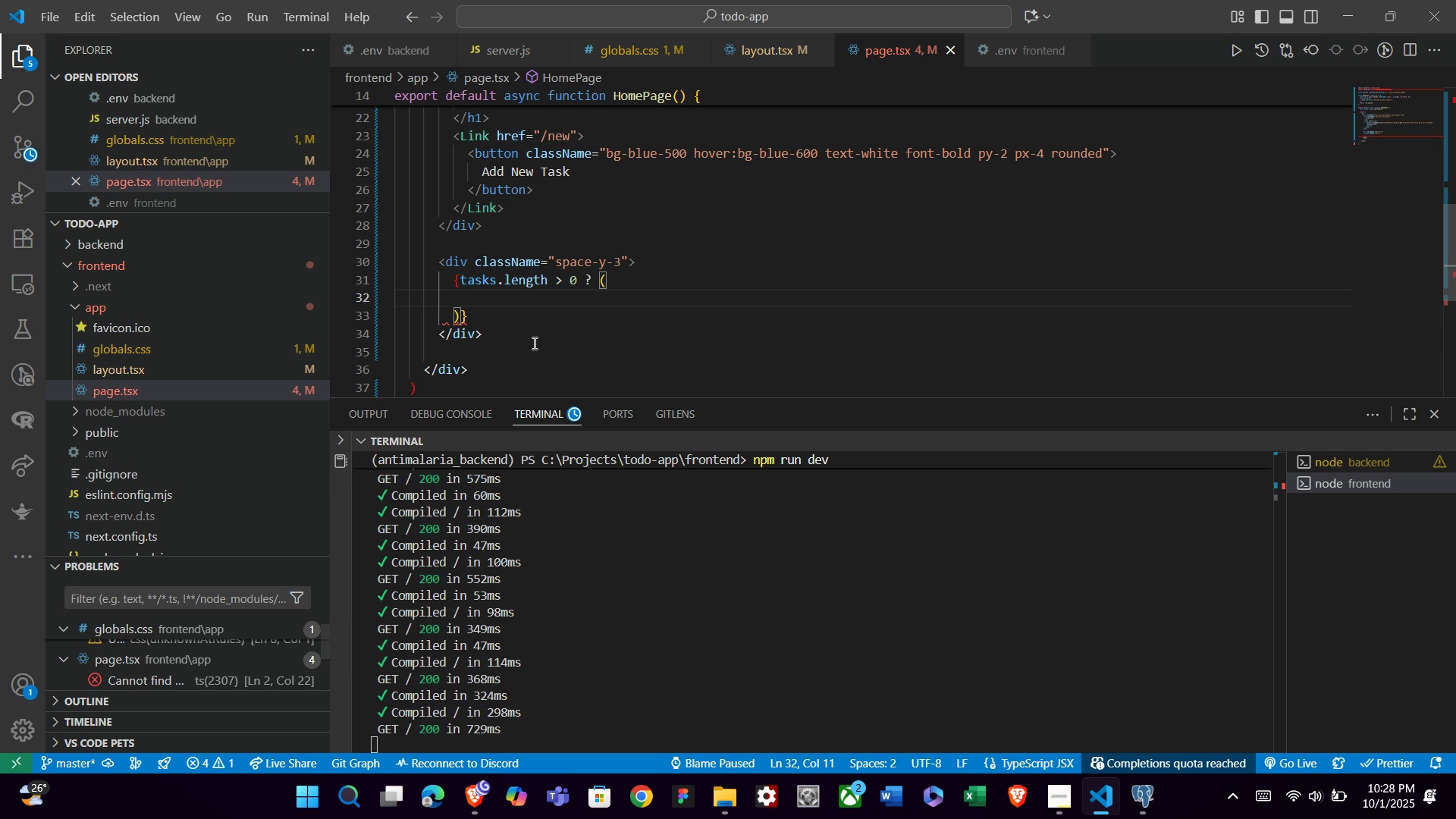 
type(tasks)
 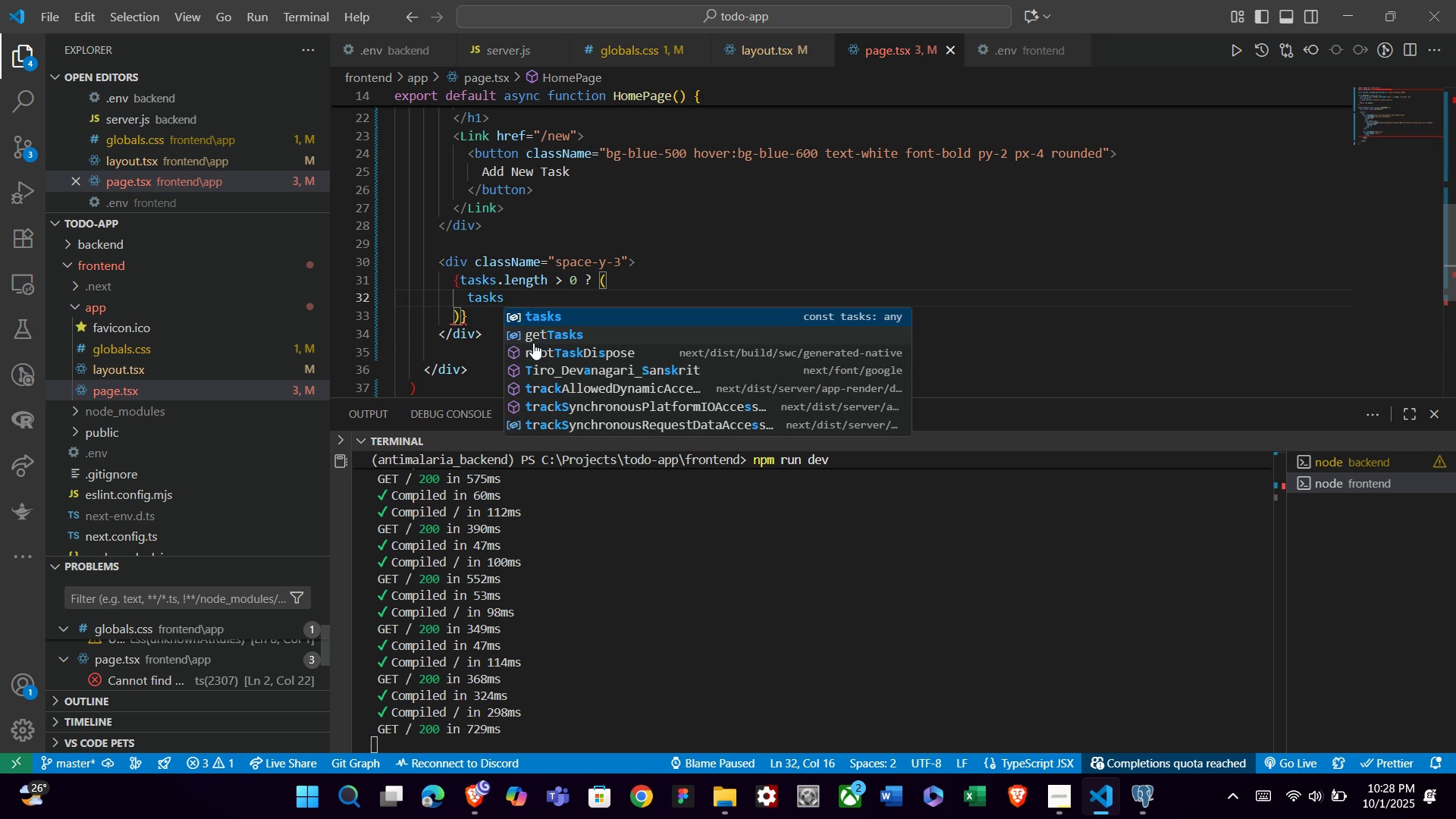 
key(Enter)
 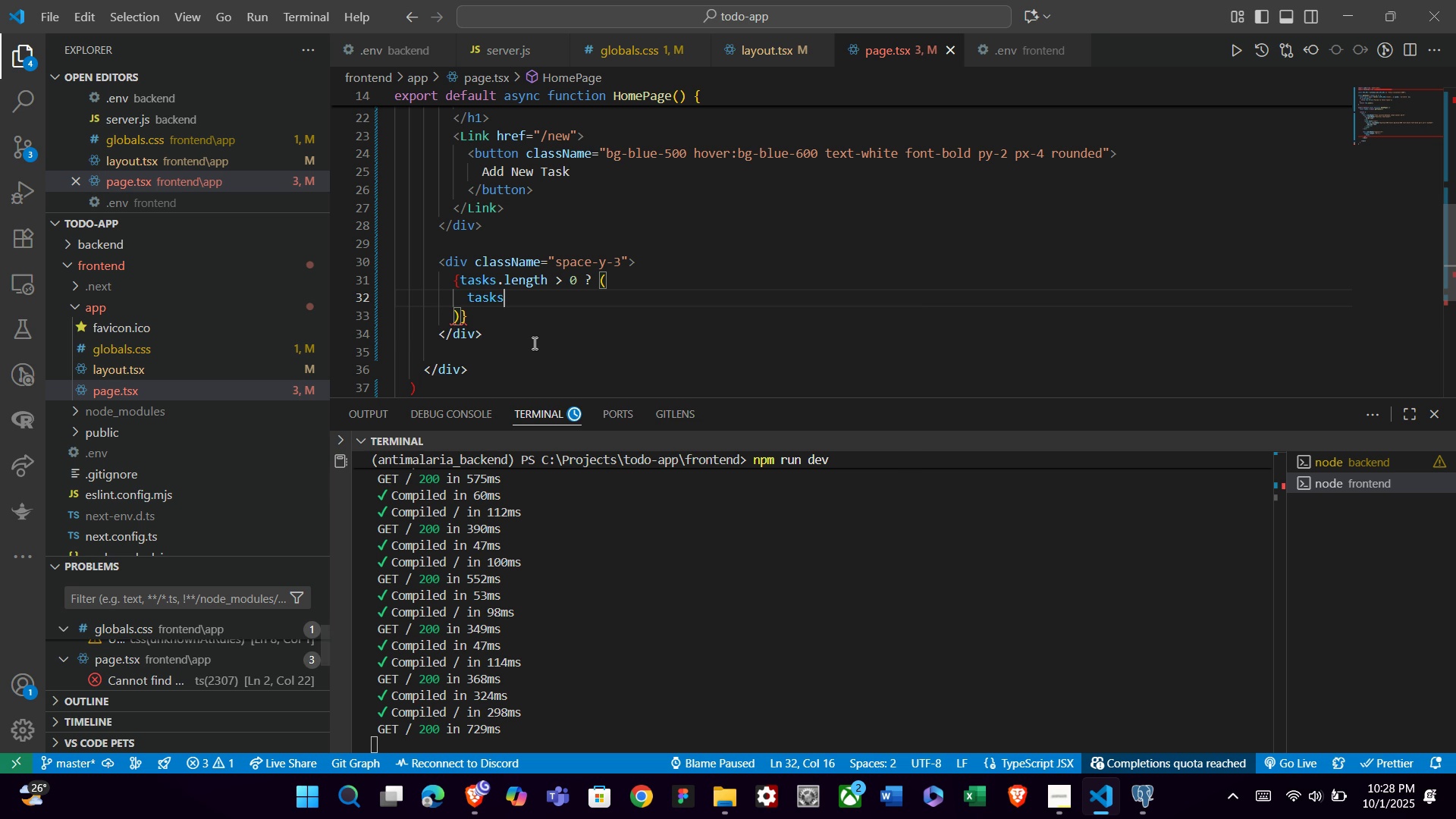 
type(.map)
 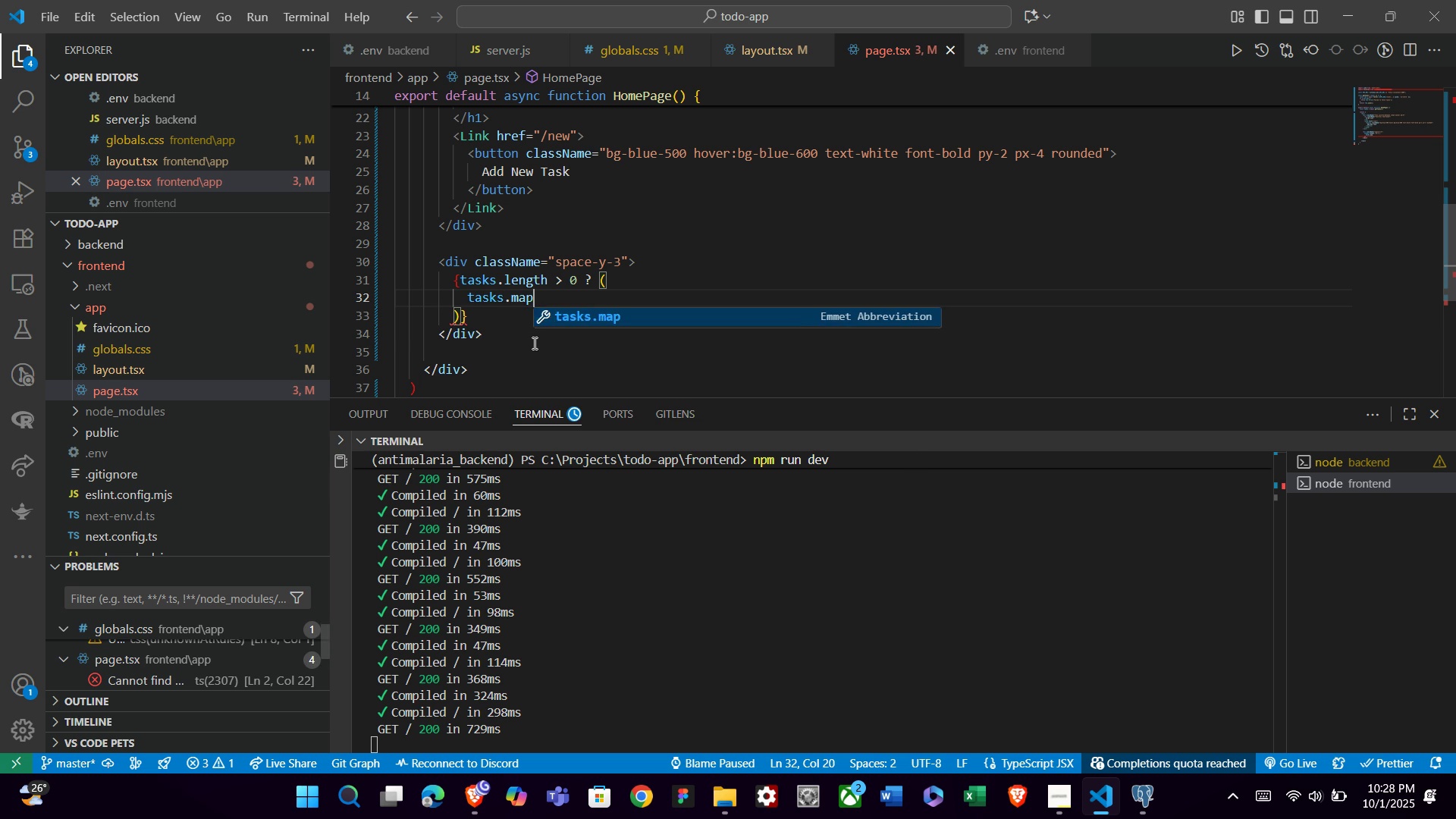 
key(Enter)